 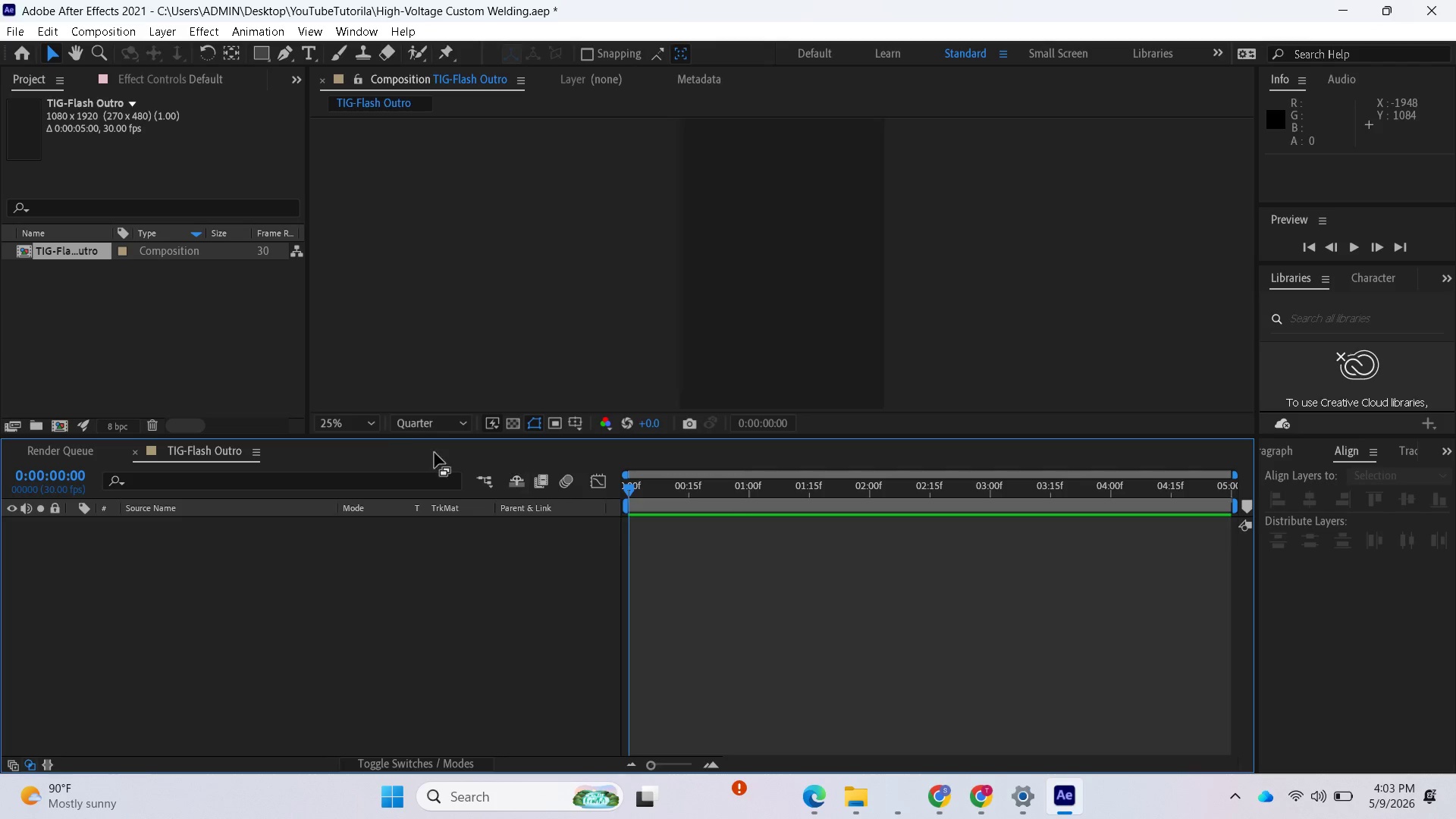 
left_click([78, 254])
 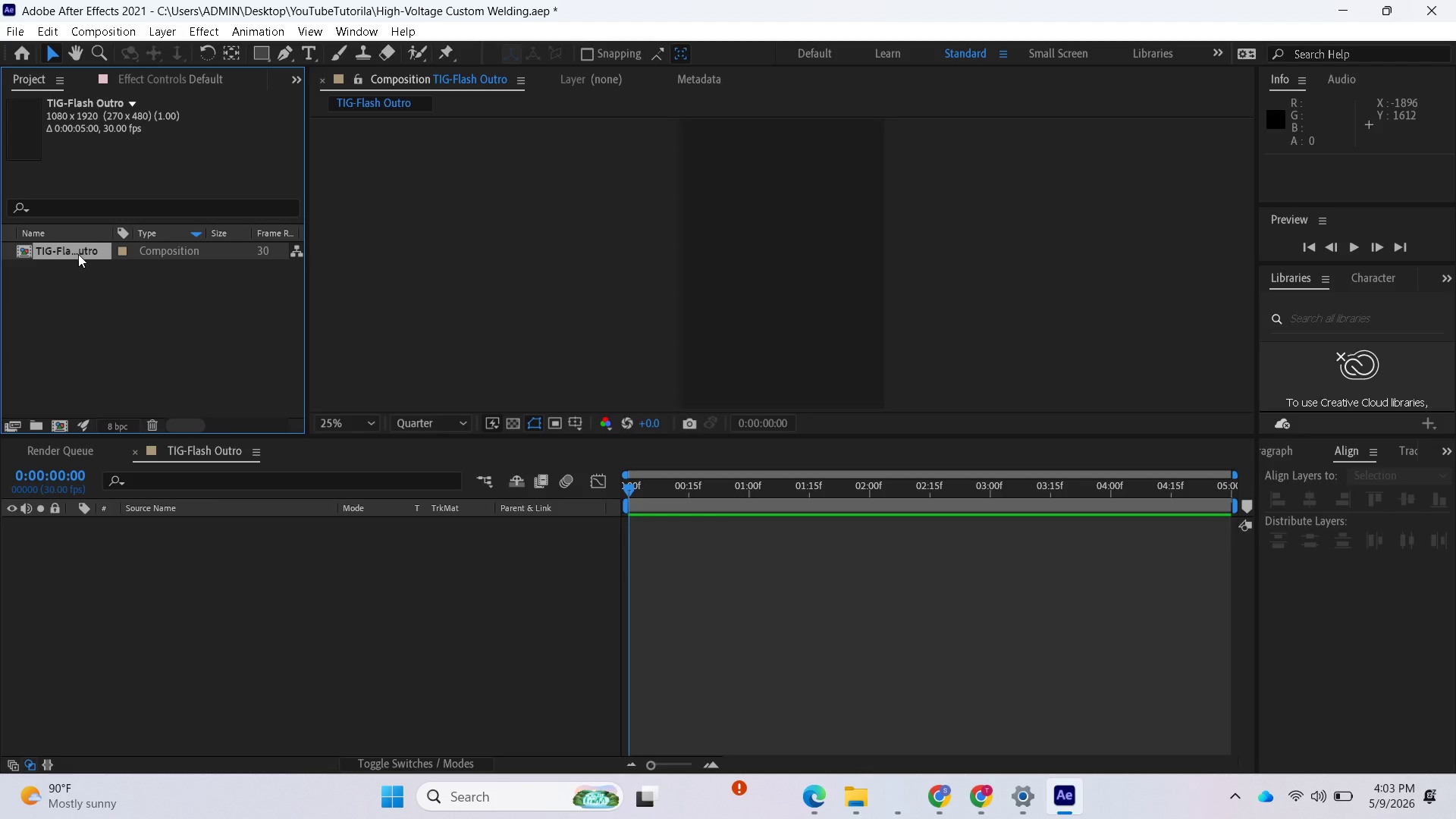 
wait(7.72)
 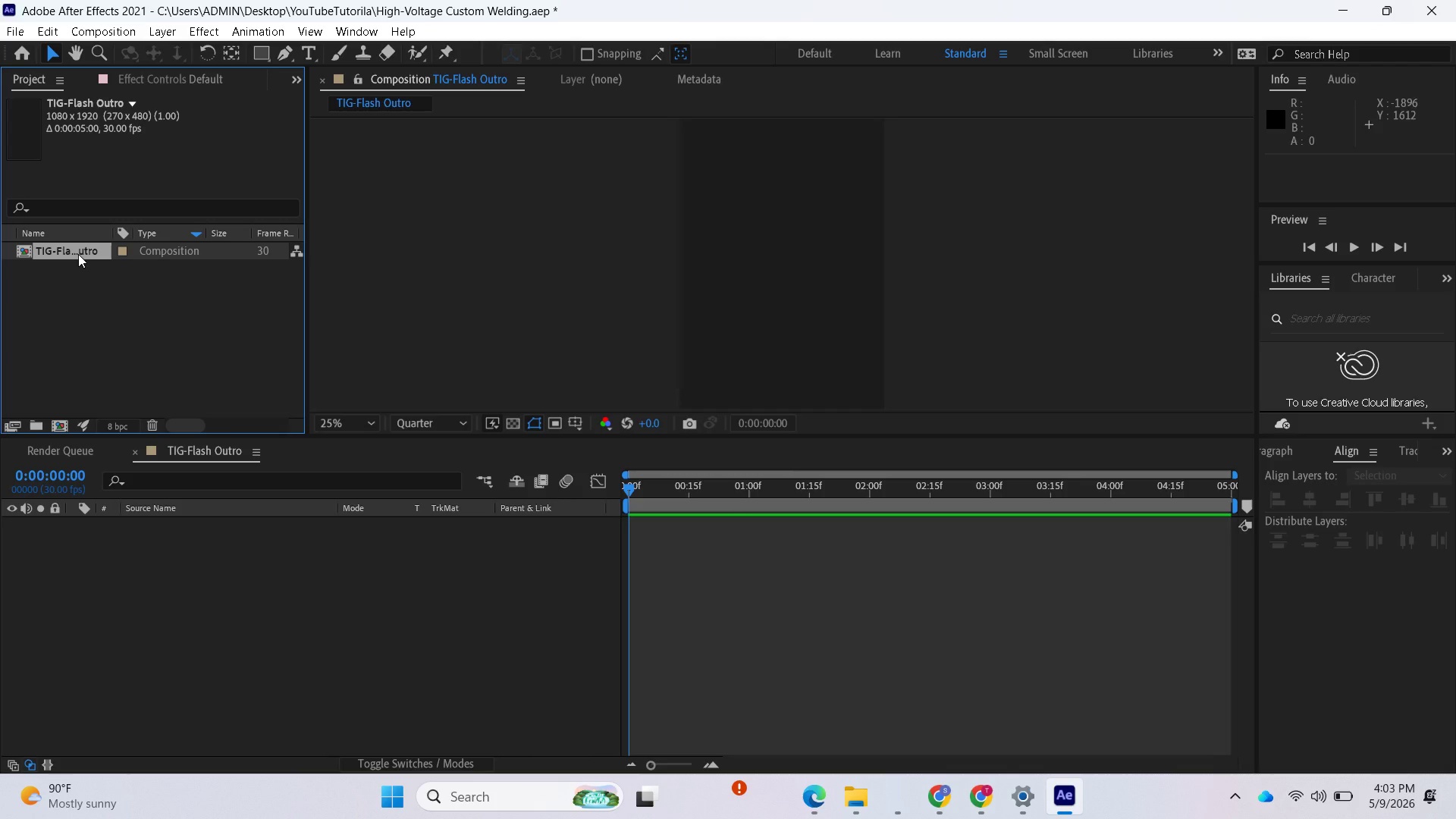 
left_click([115, 33])
 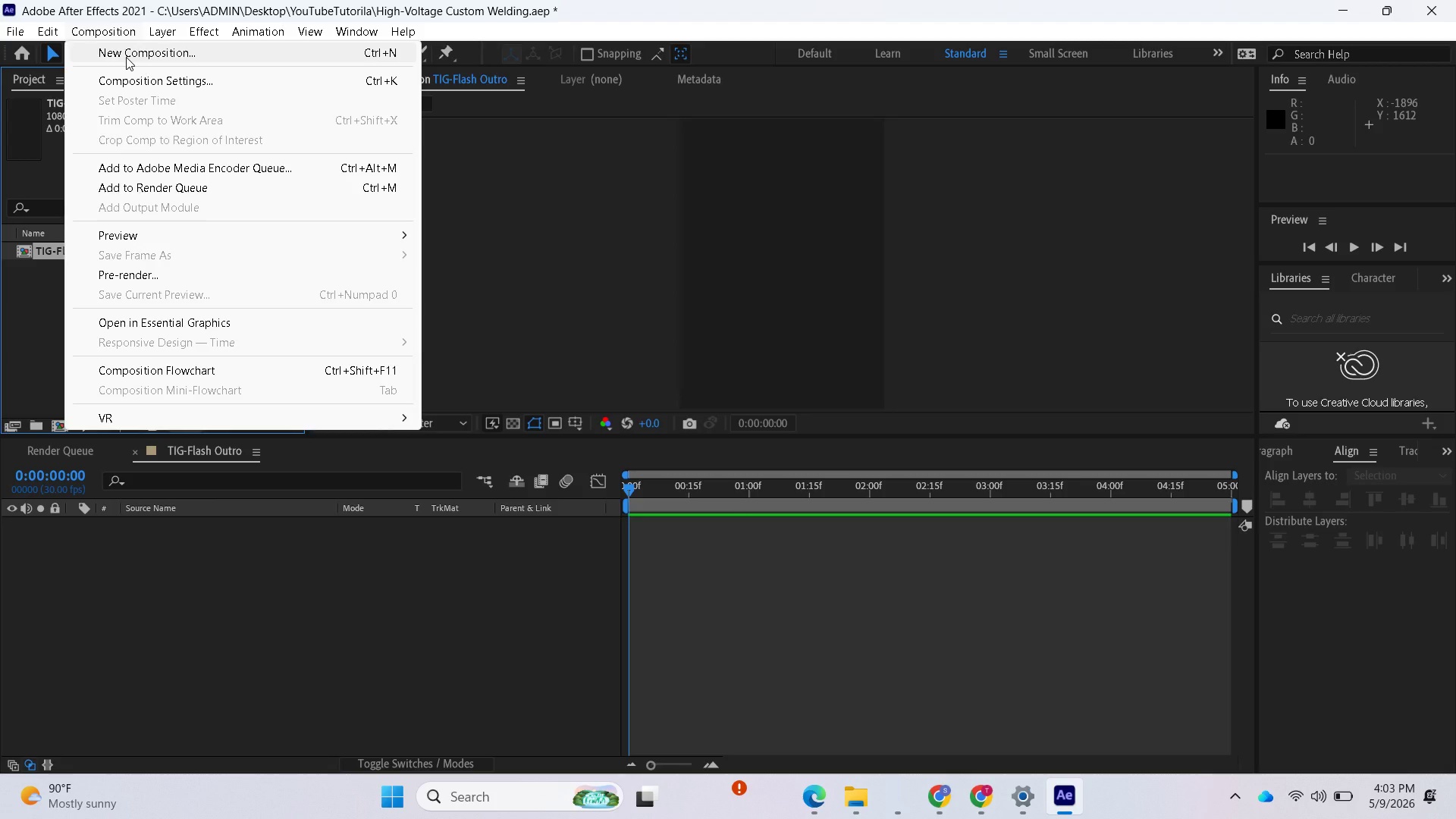 
left_click([126, 57])
 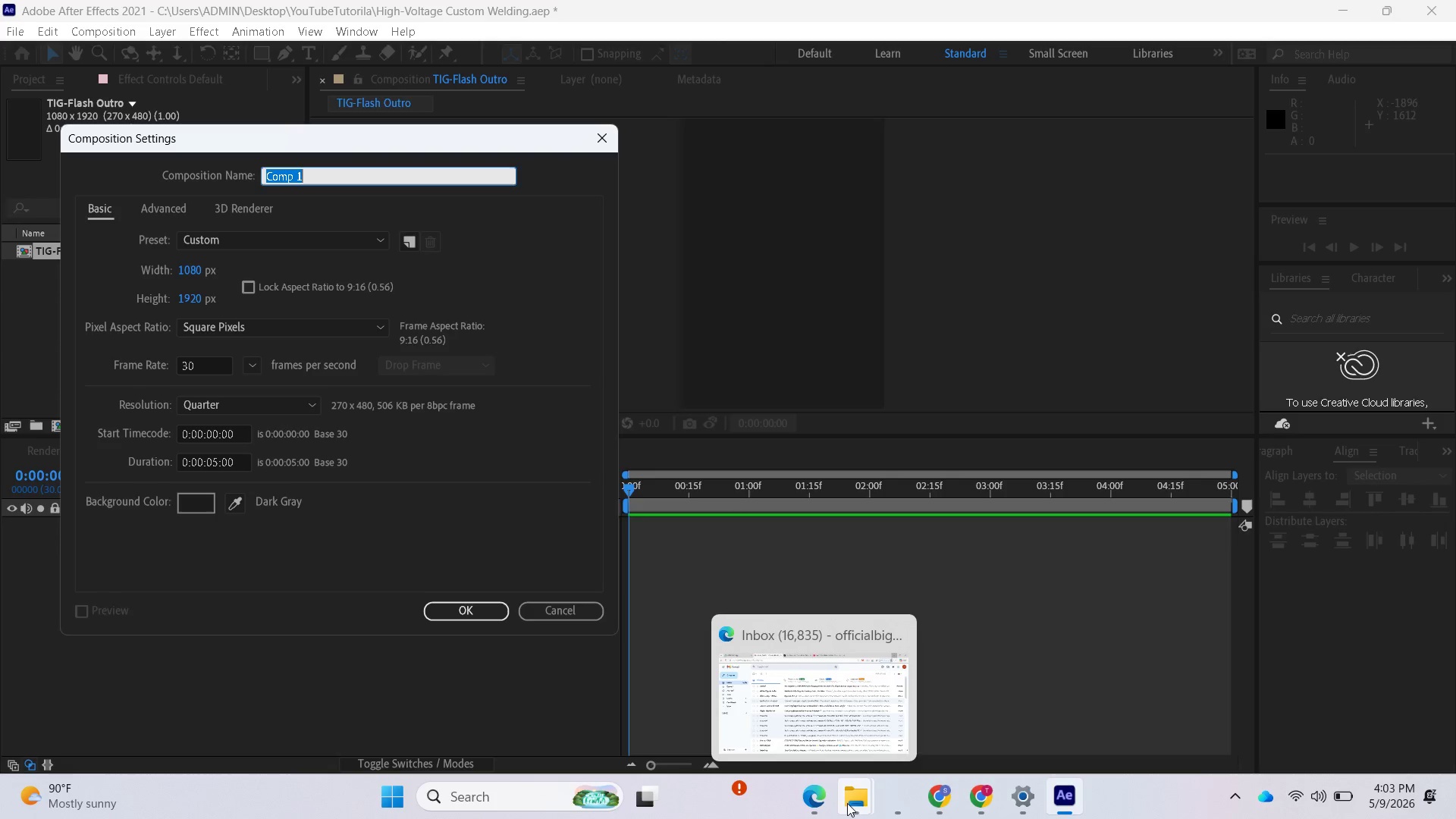 
wait(5.94)
 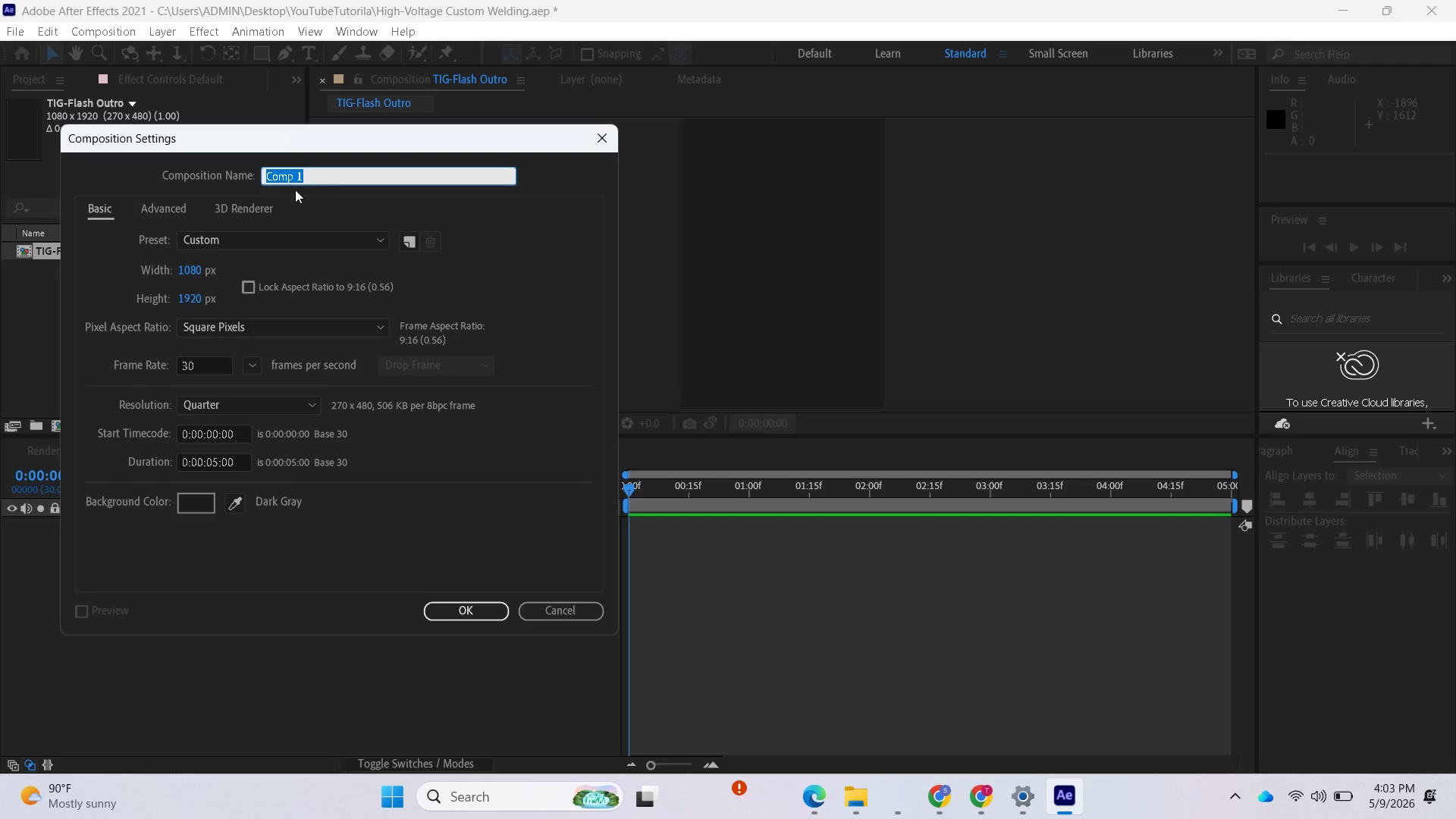 
left_click([949, 704])
 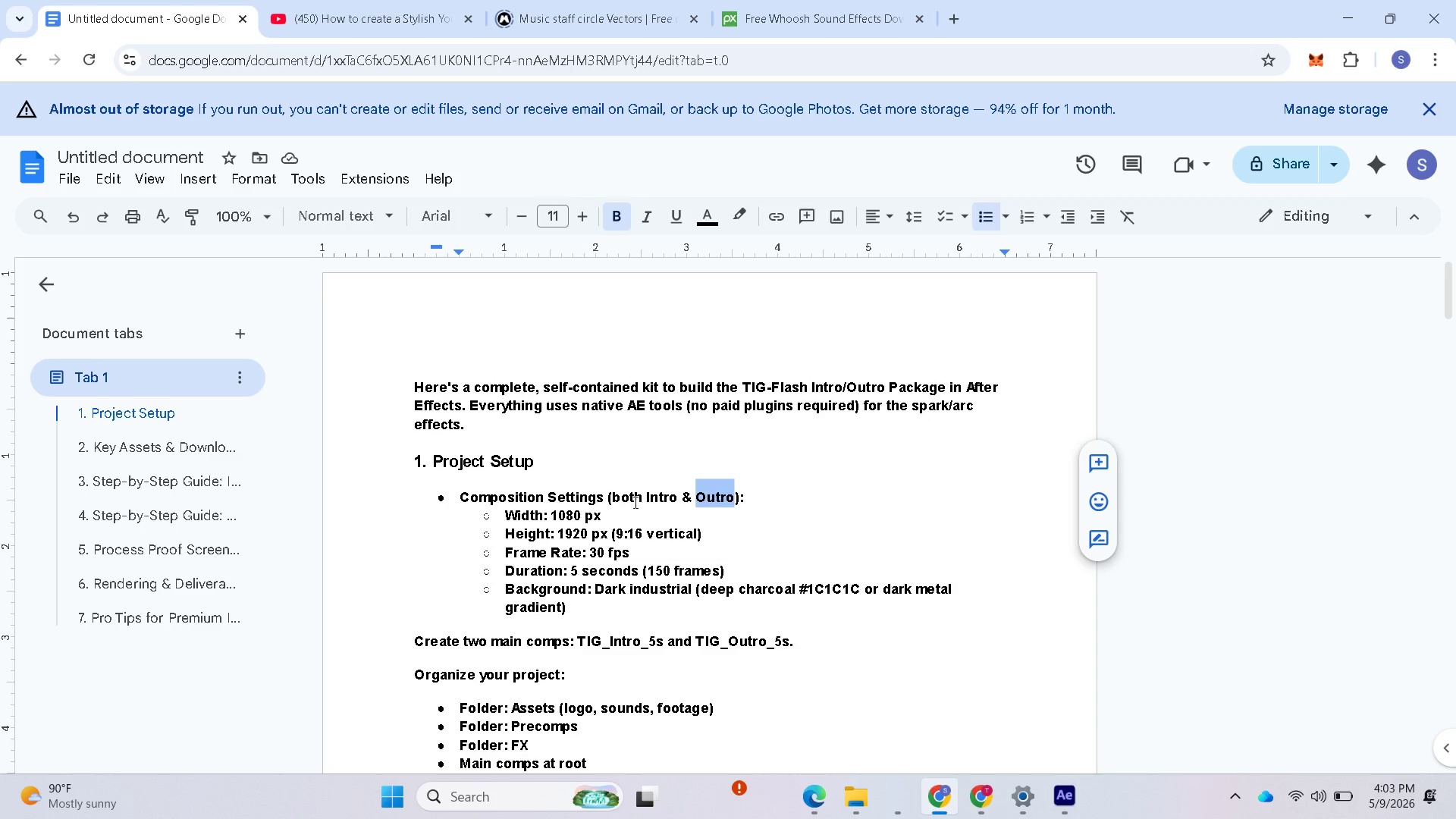 
scroll: coordinate [667, 460], scroll_direction: up, amount: 2.0
 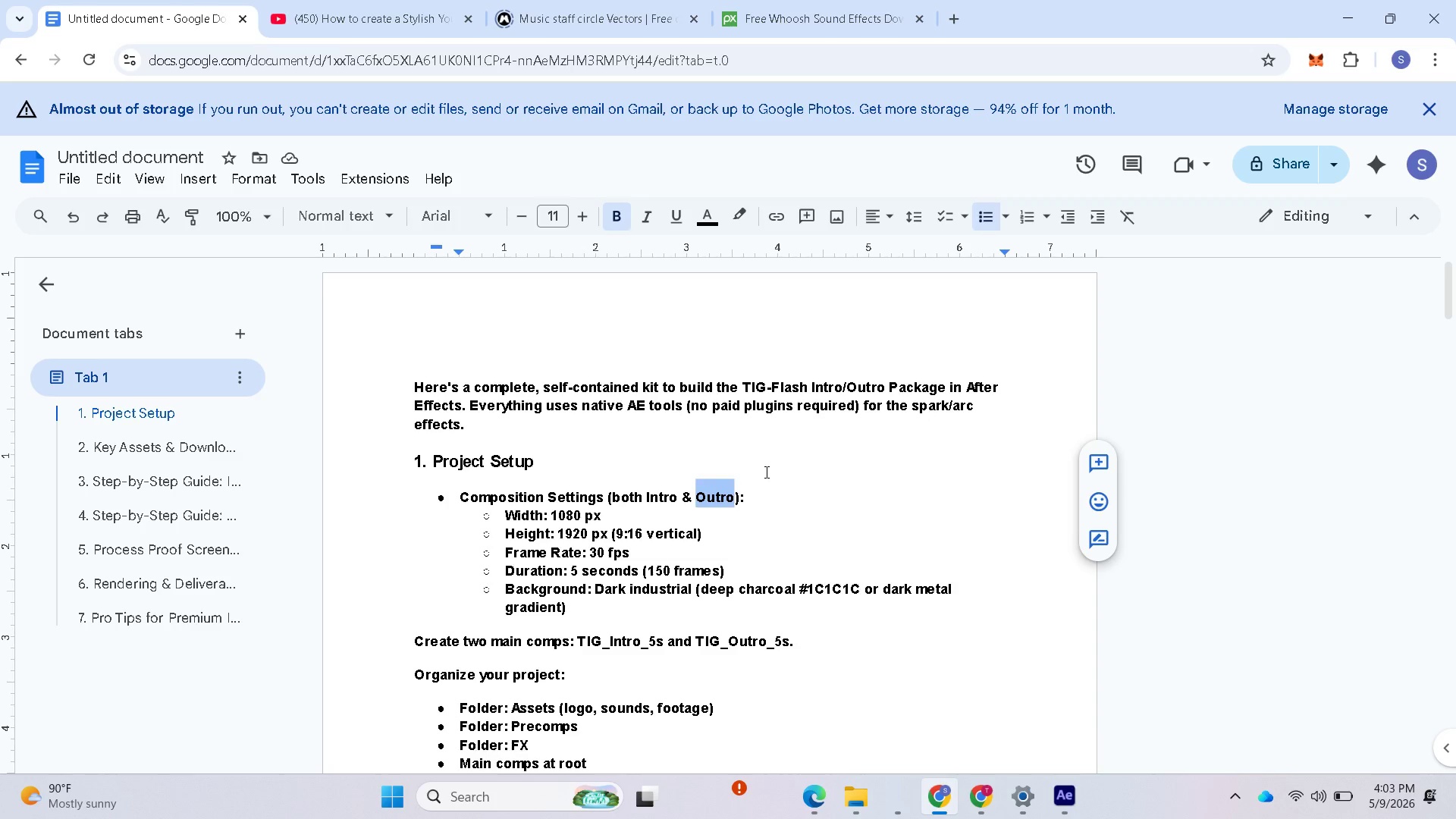 
left_click([766, 471])
 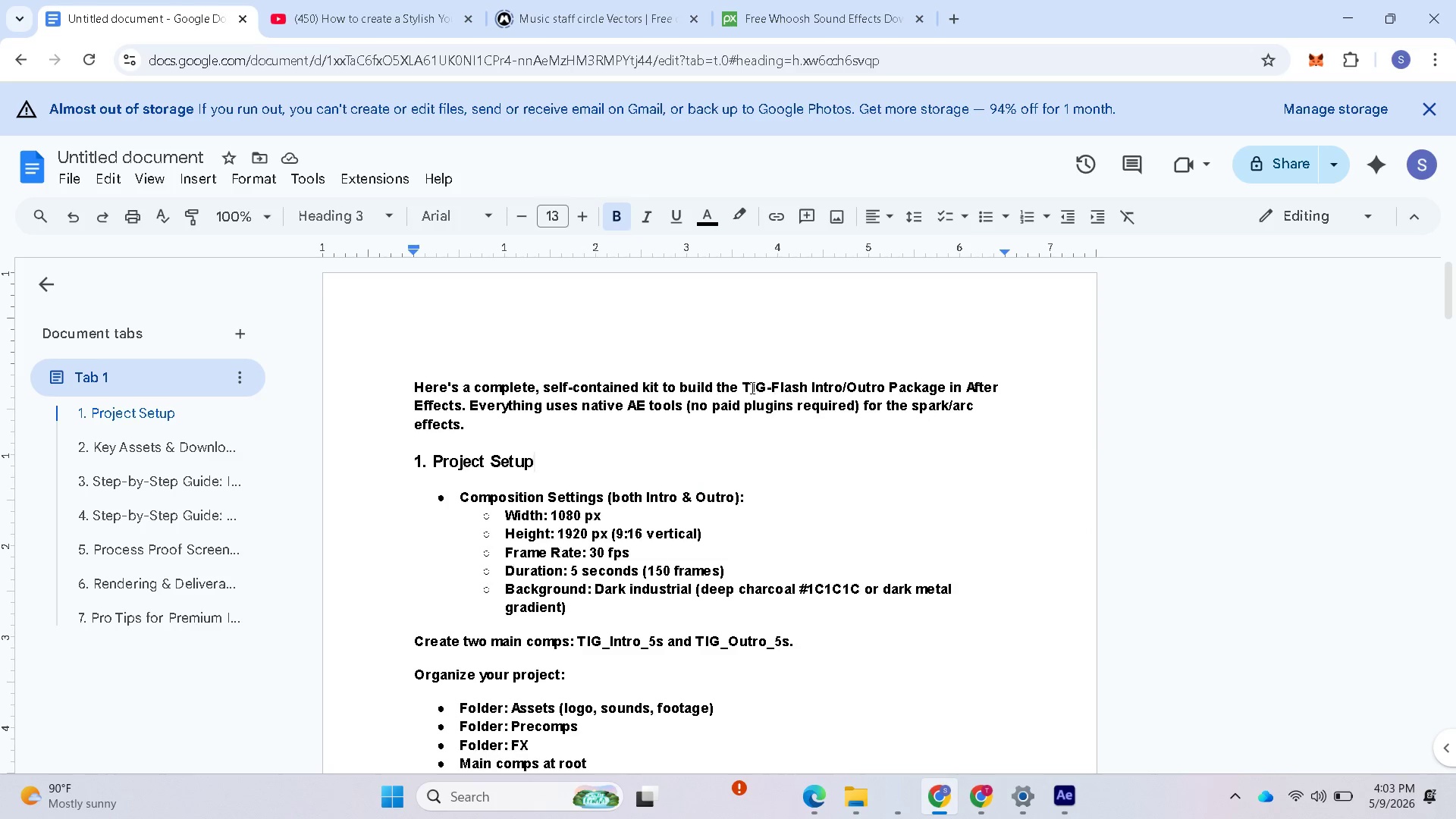 
left_click_drag(start_coordinate=[743, 389], to_coordinate=[841, 393])
 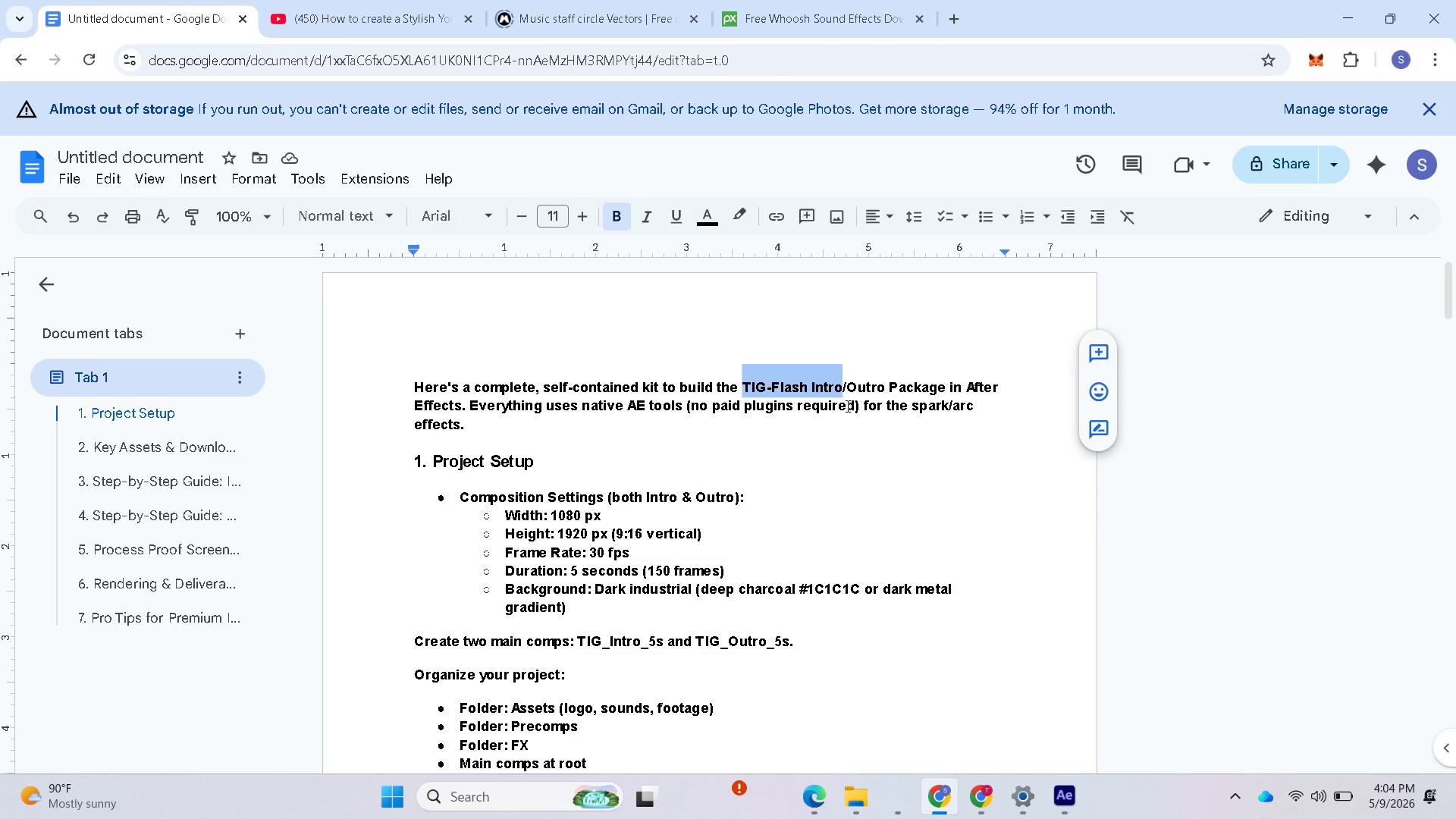 
key(Control+C)
 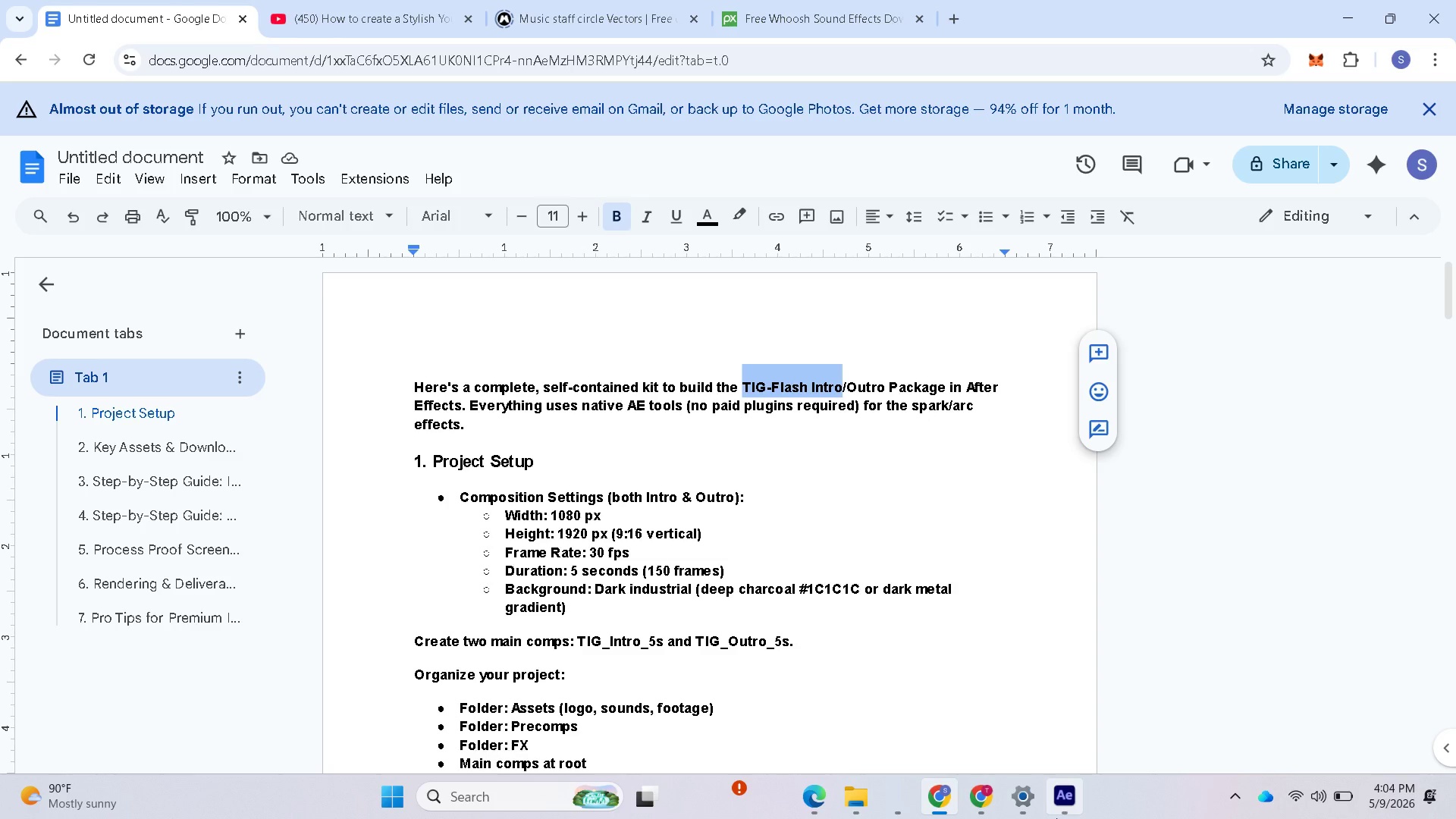 
left_click([1058, 808])
 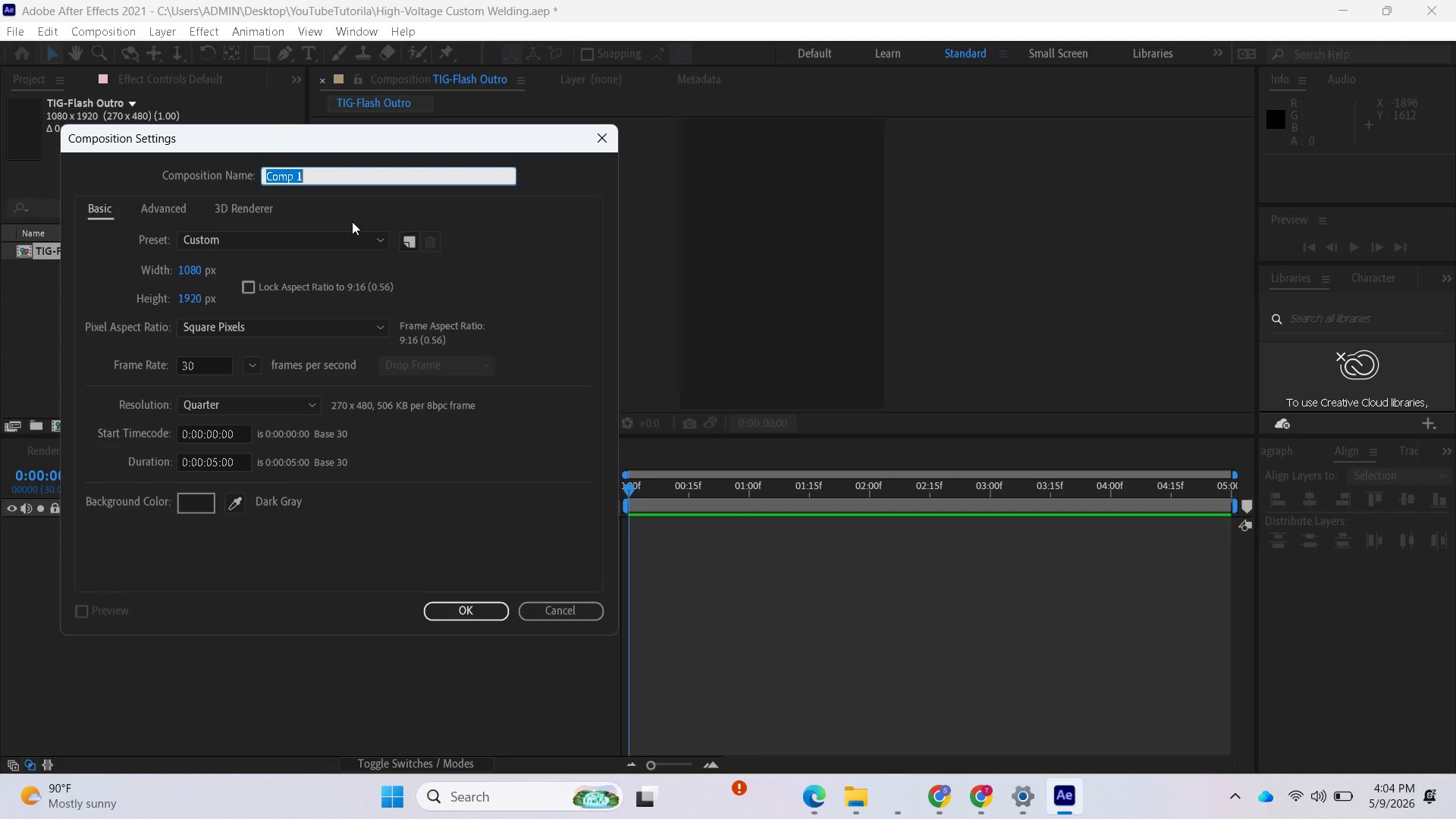 
key(Control+V)
 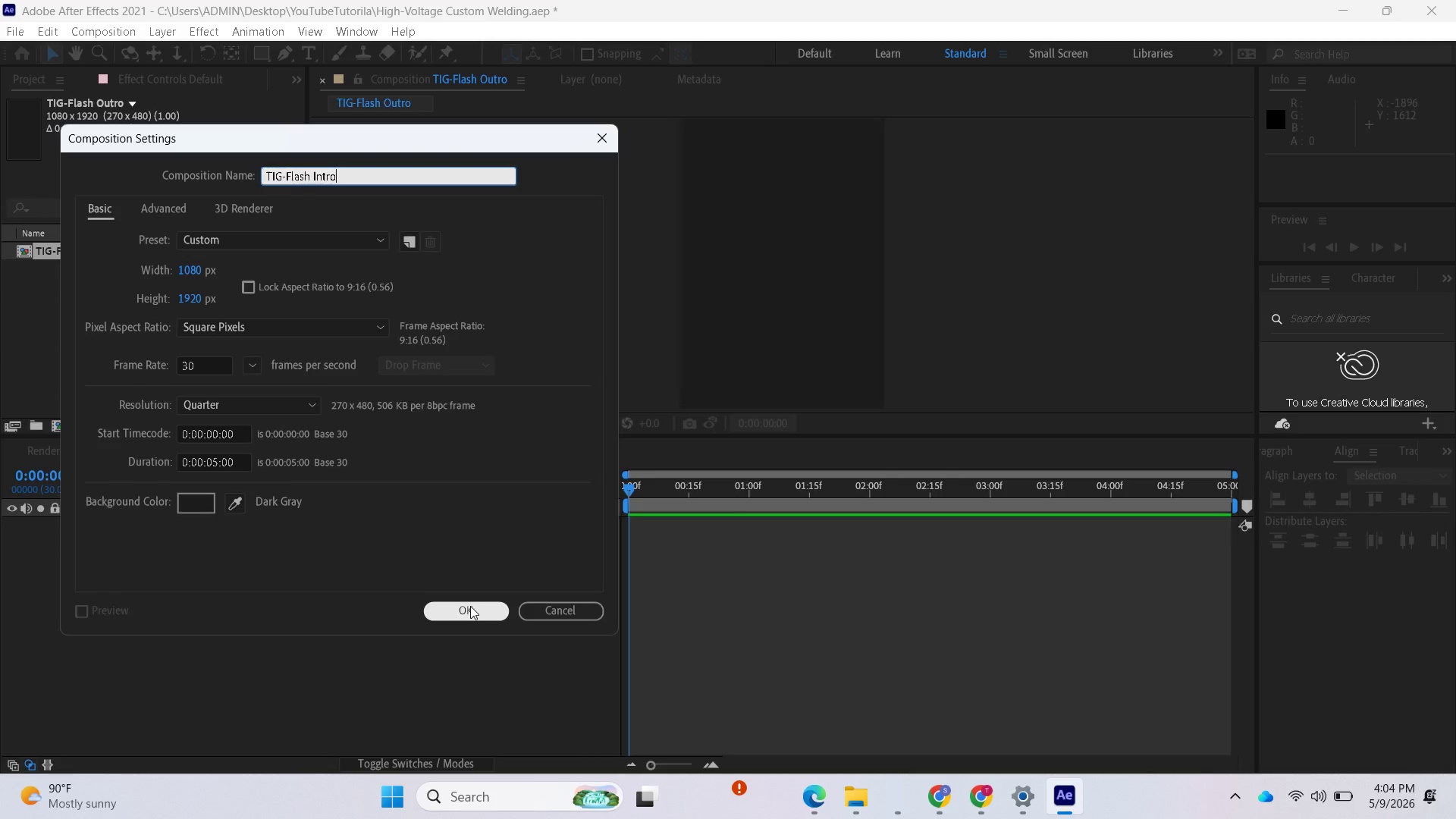 
left_click([470, 606])
 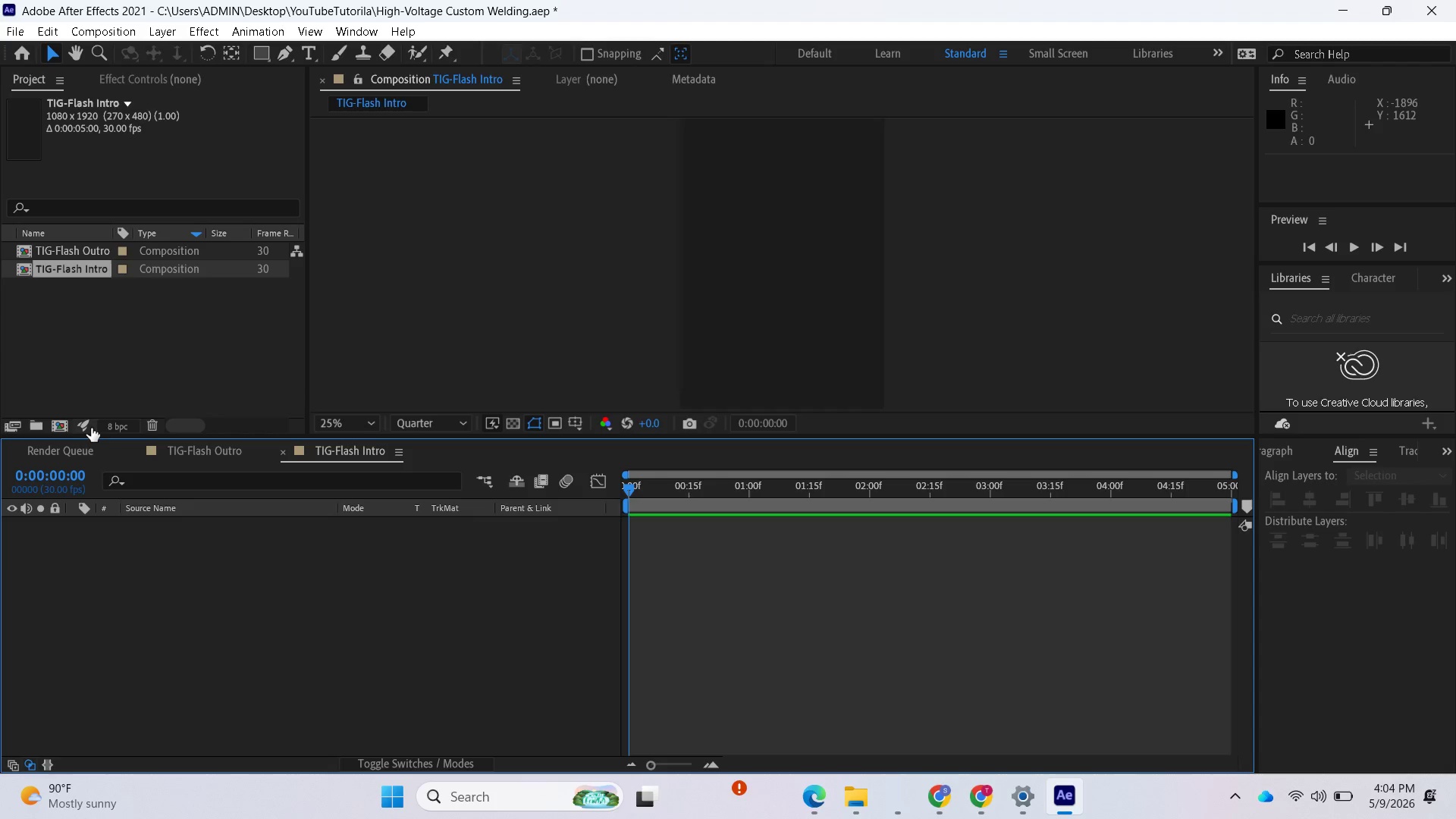 
wait(5.36)
 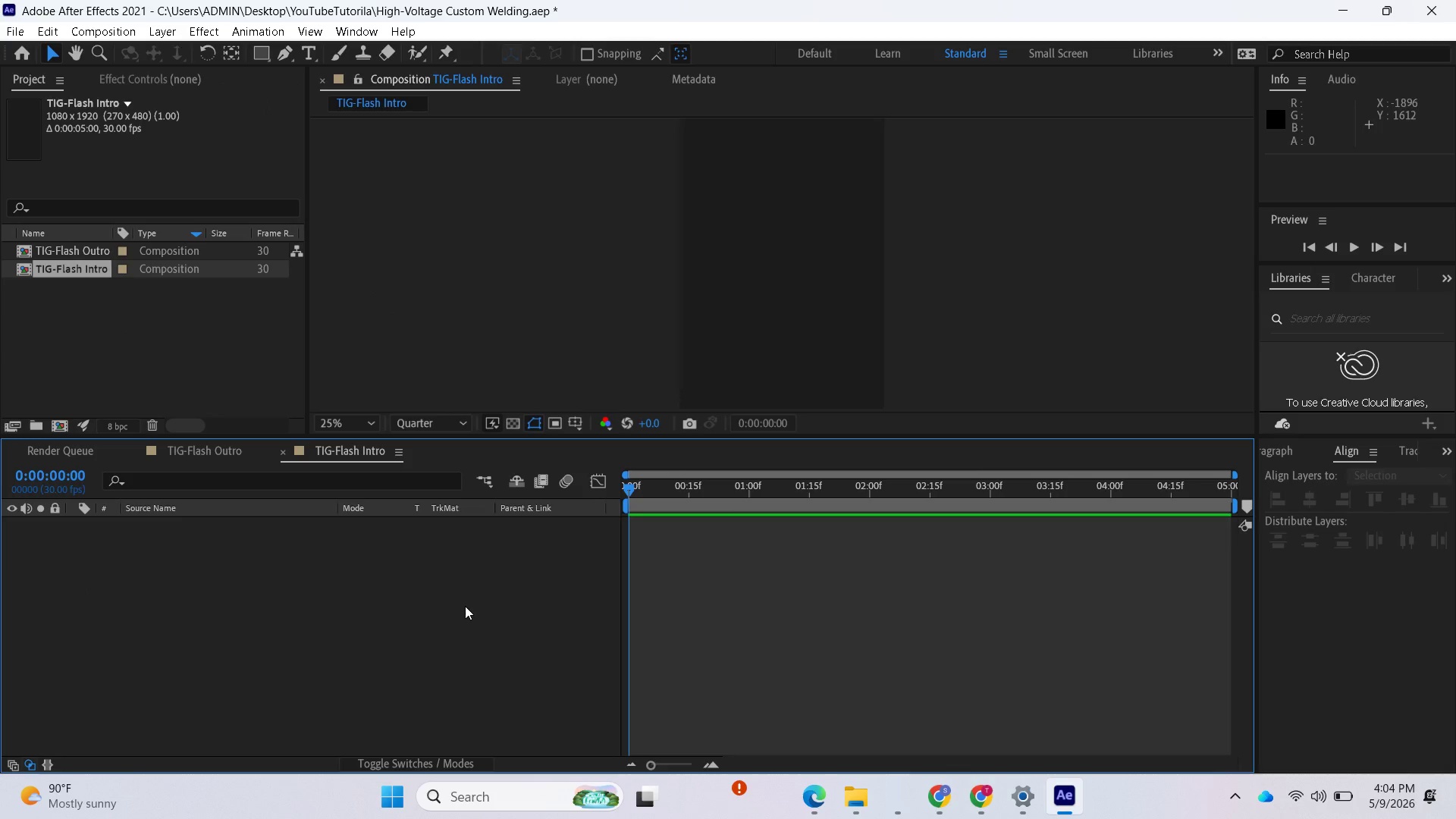 
left_click([63, 428])
 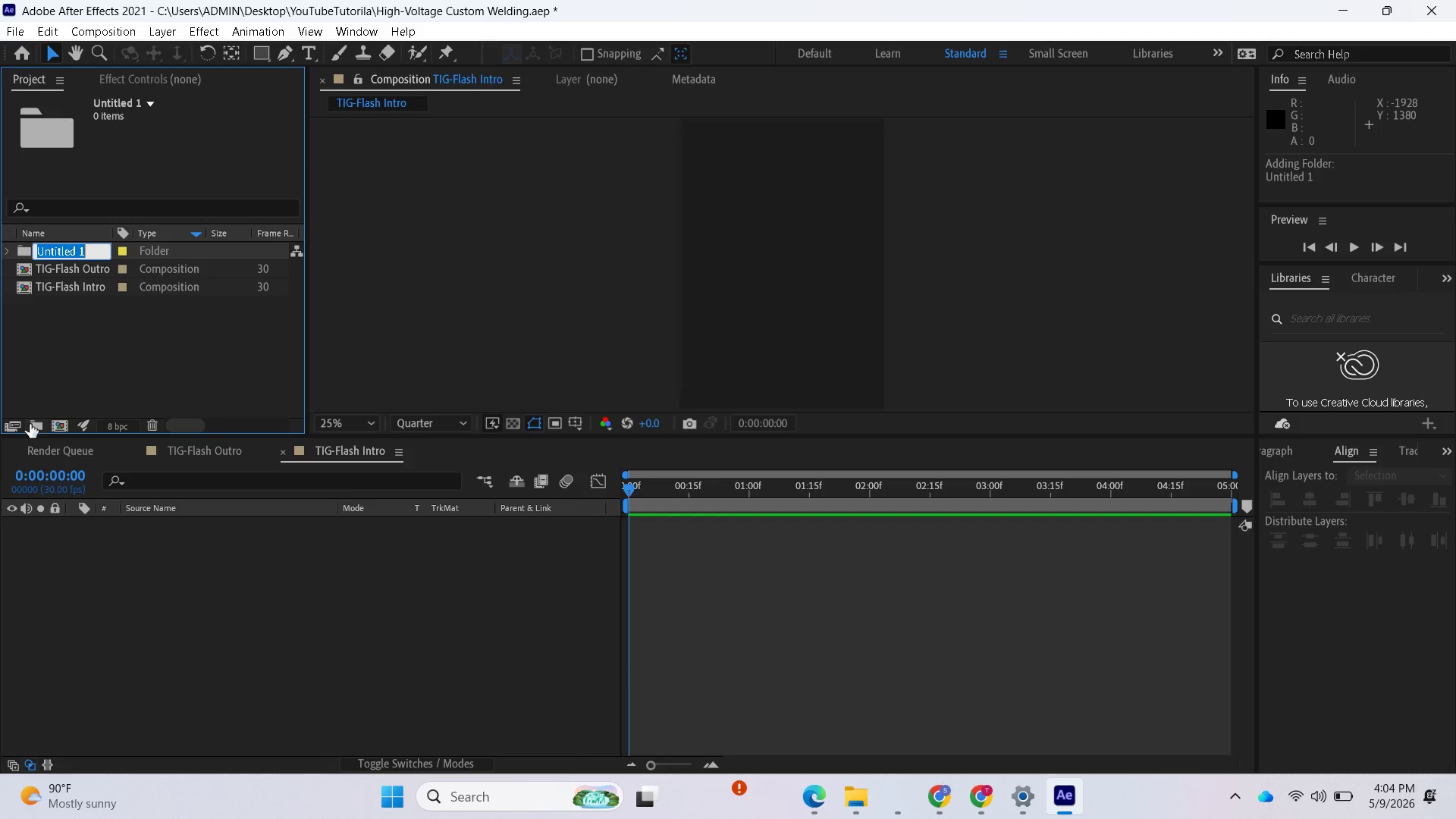 
wait(5.64)
 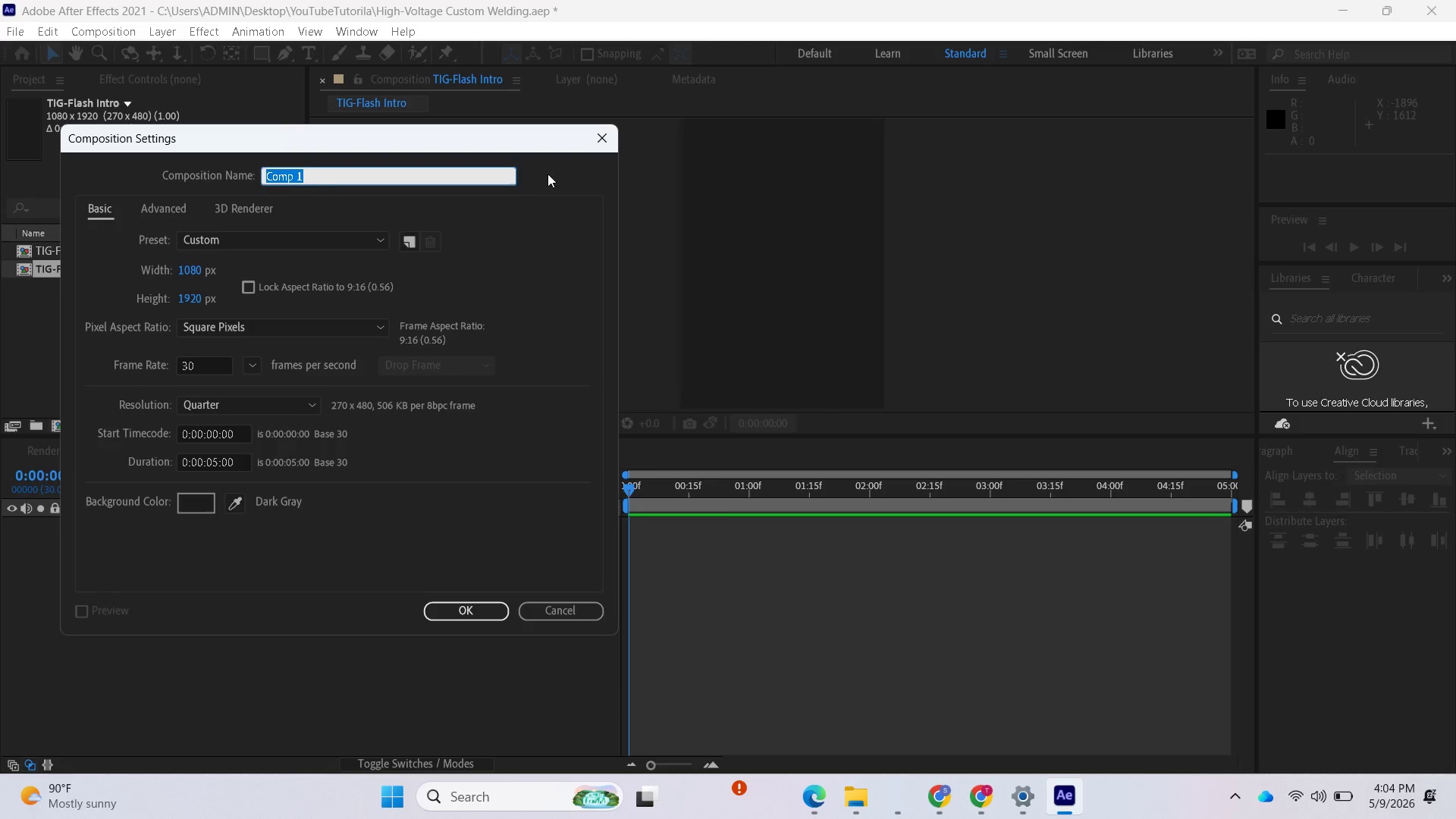 
type(comp0s)
key(Backspace)
key(Backspace)
type(0sition)
 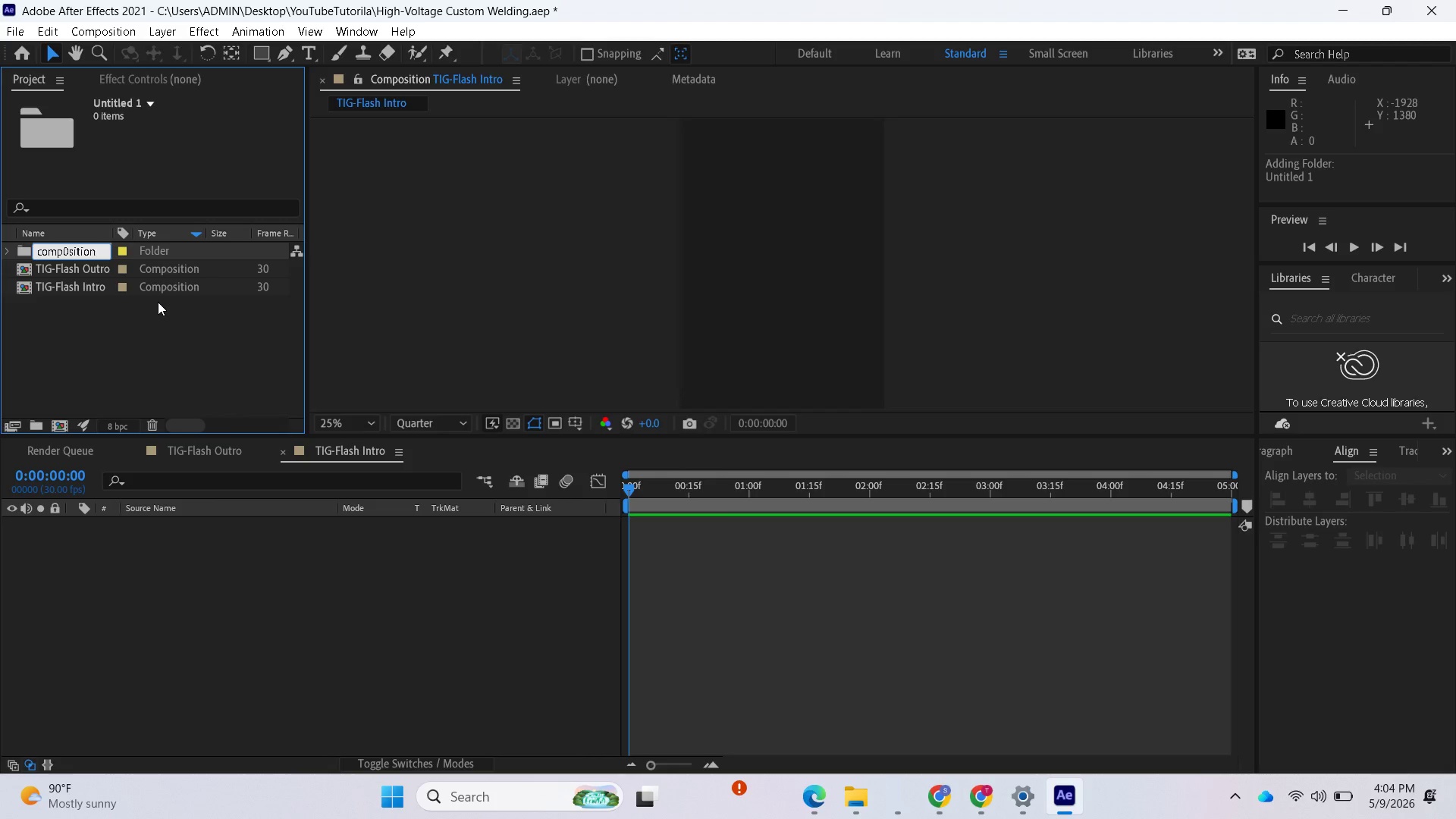 
key(Enter)
 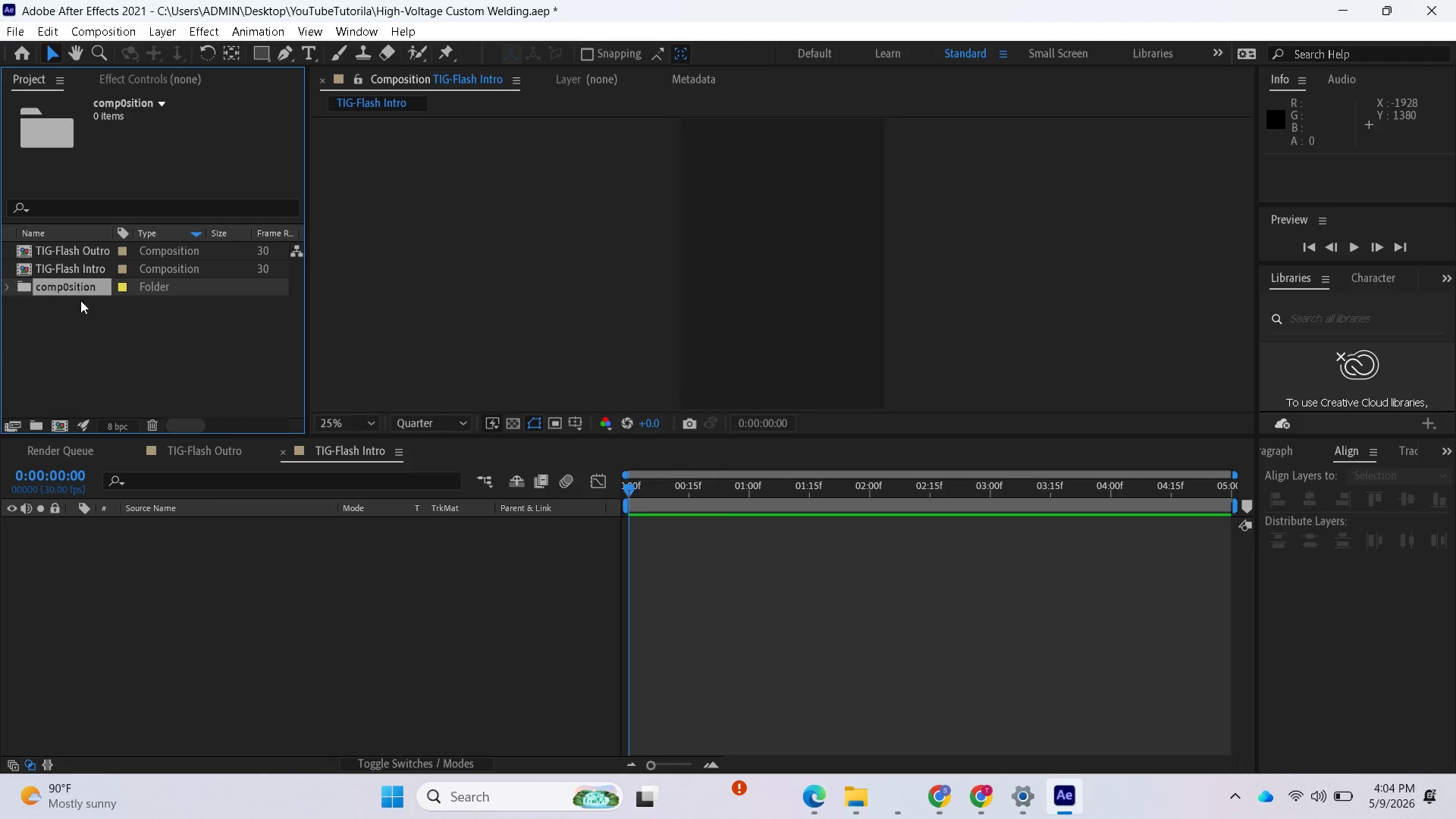 
left_click([80, 292])
 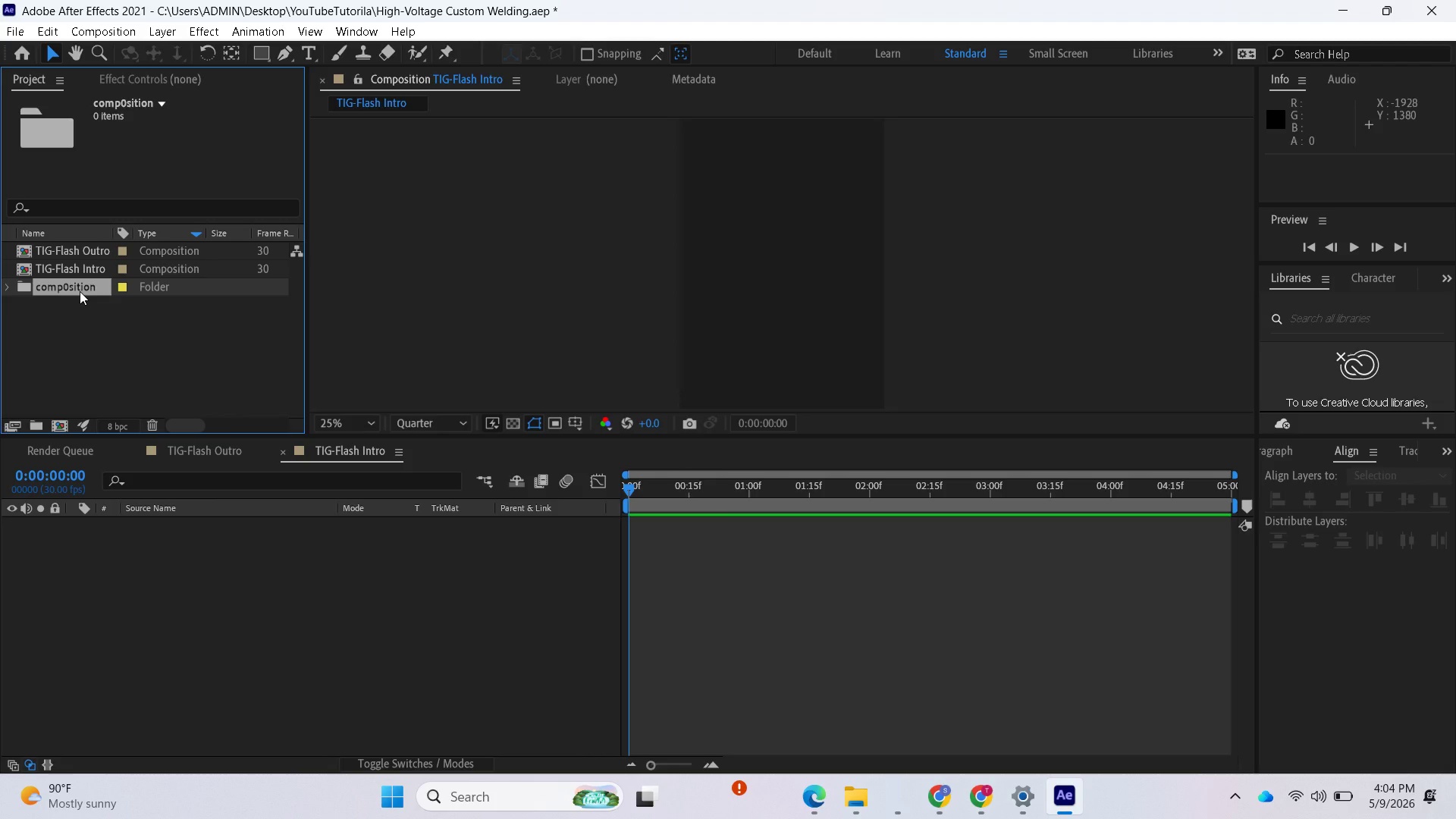 
right_click([80, 291])
 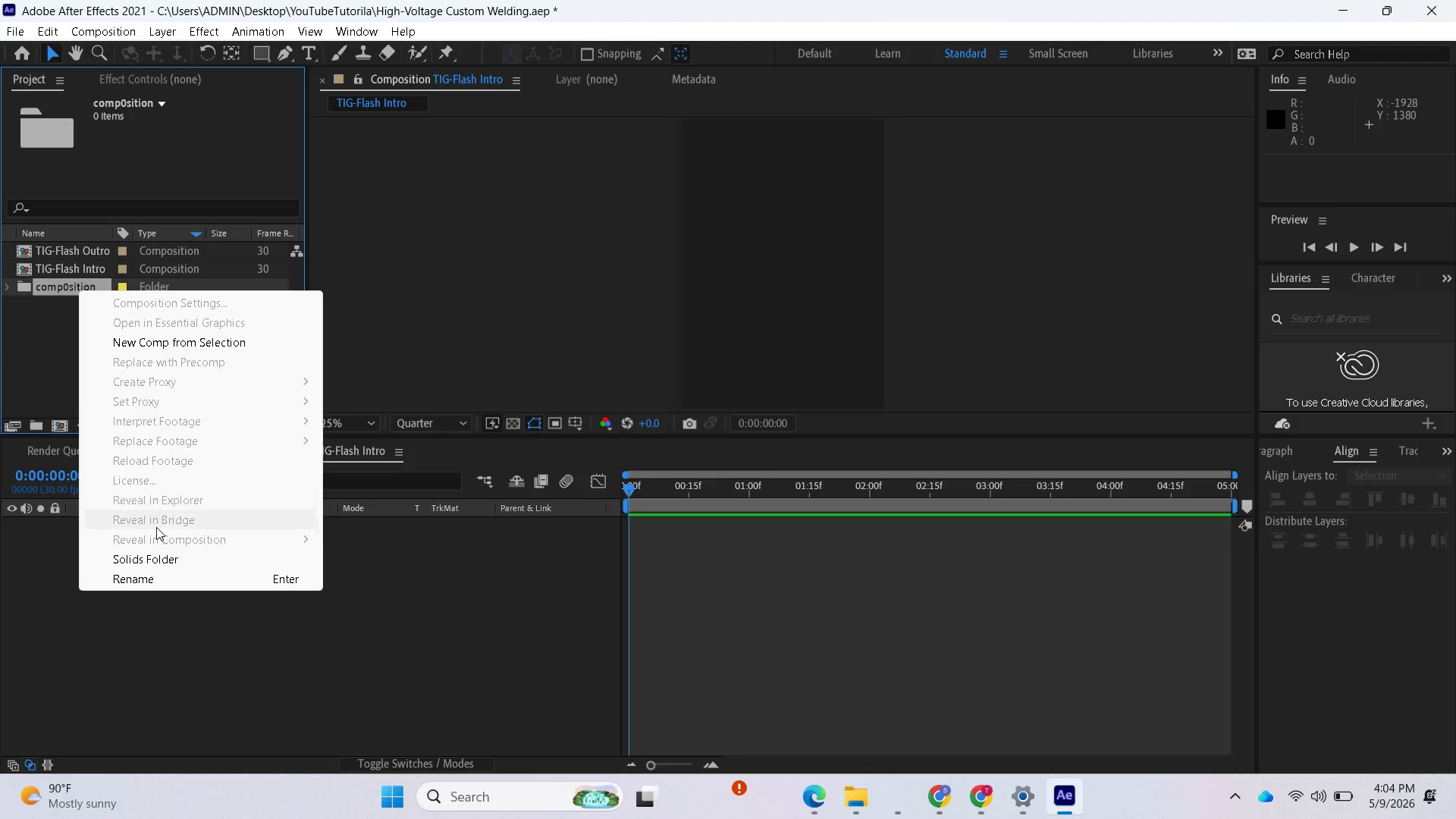 
left_click([149, 577])
 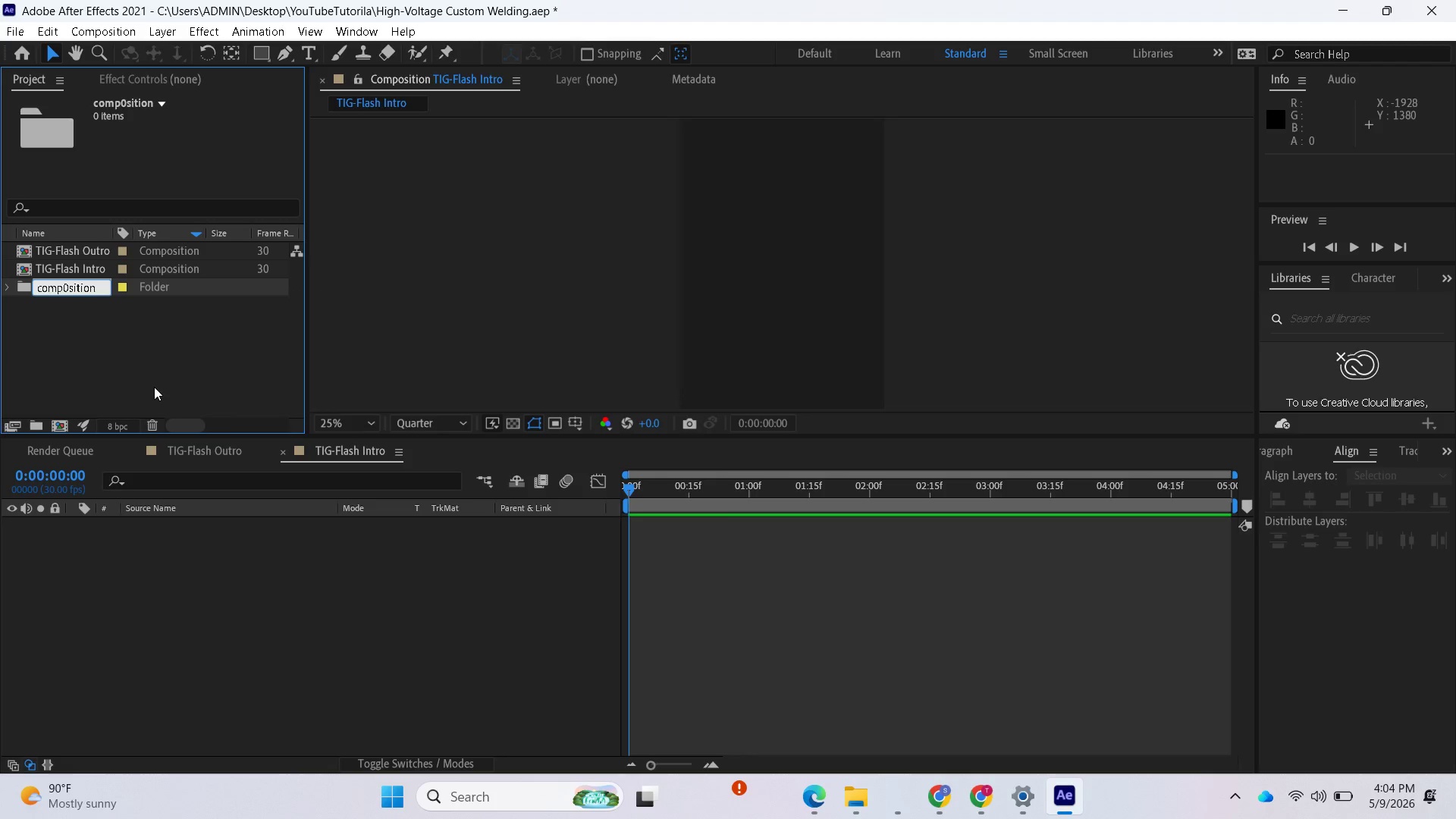 
key(Backspace)
 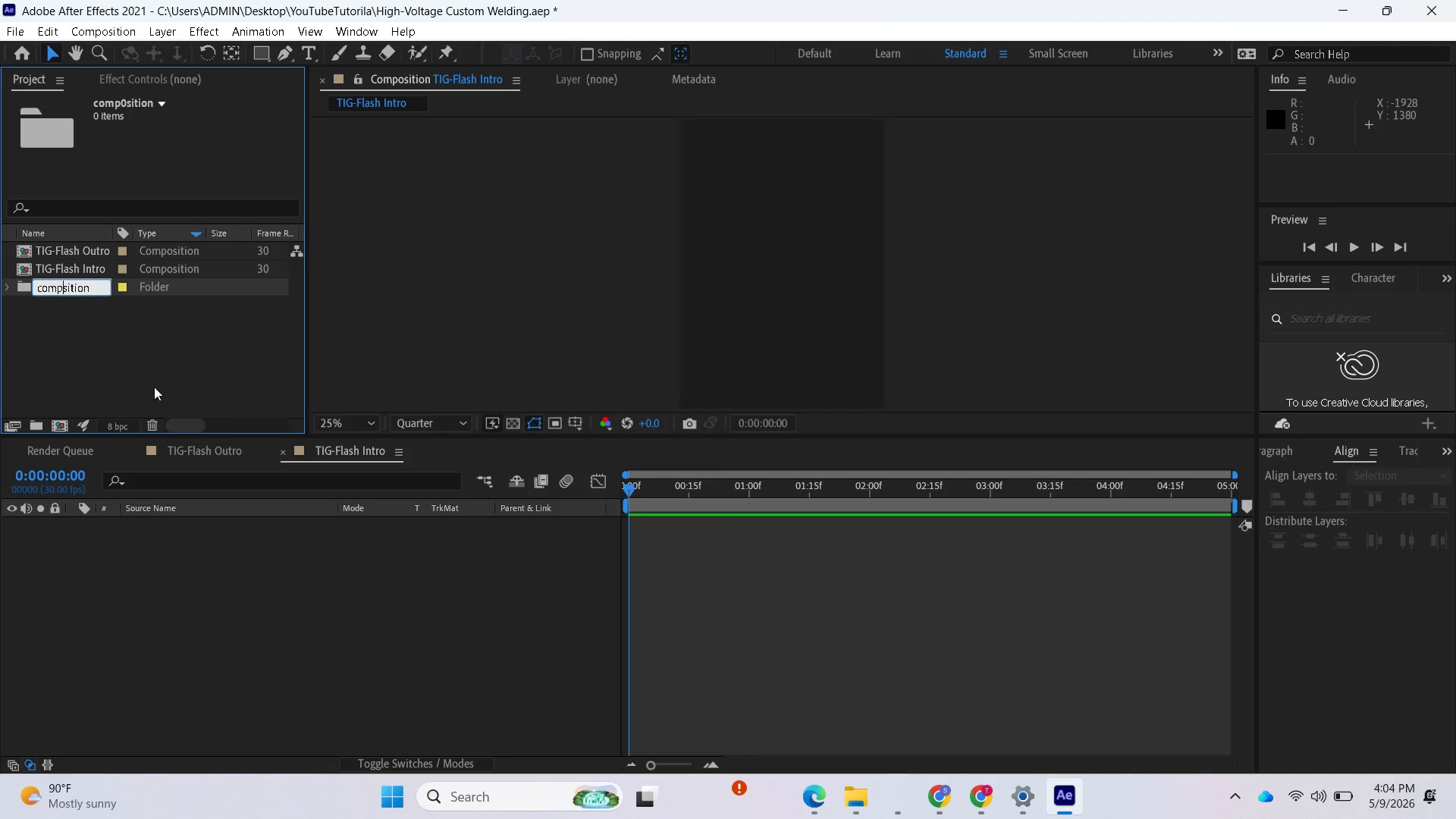 
key(O)
 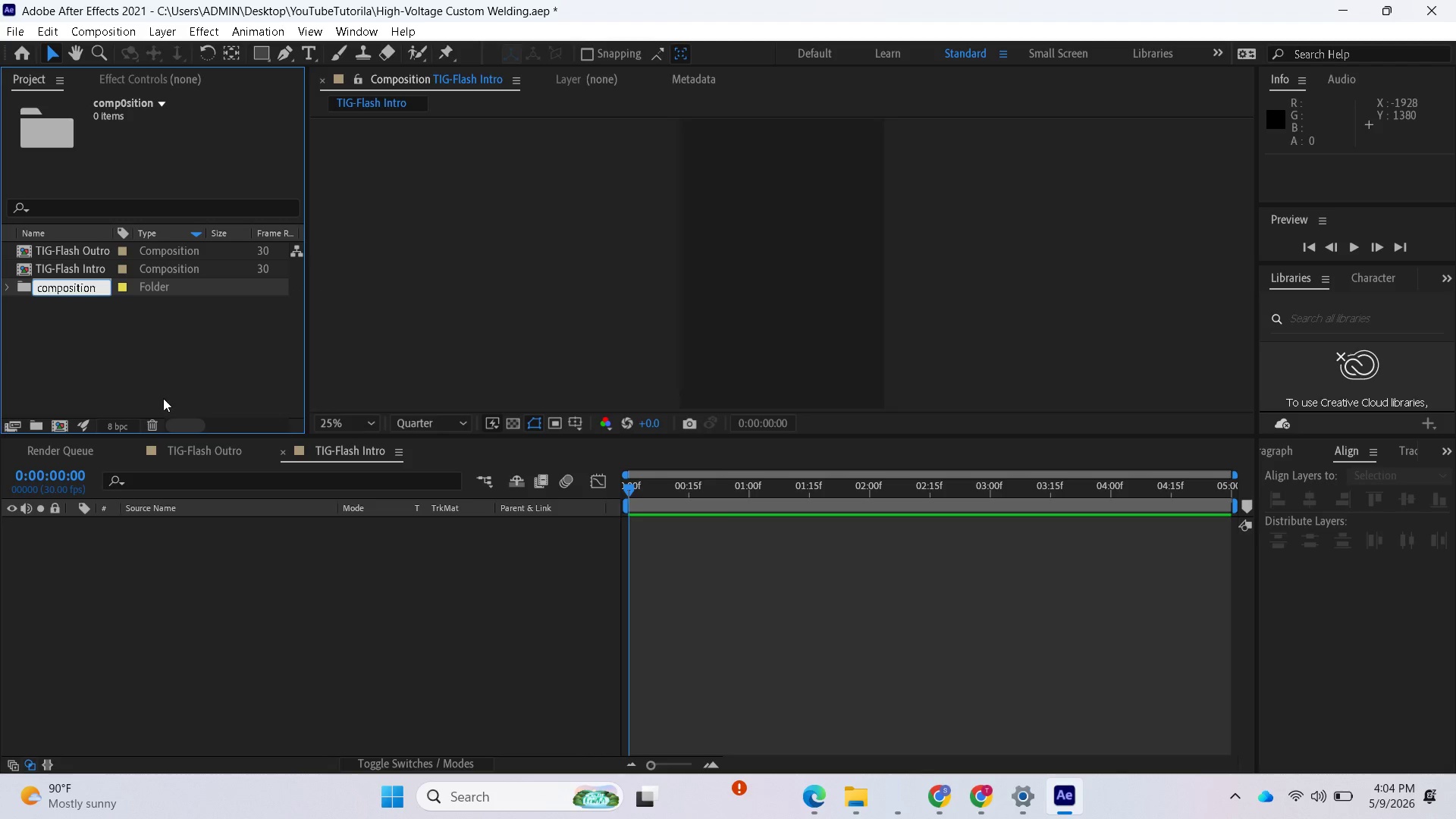 
left_click([136, 350])
 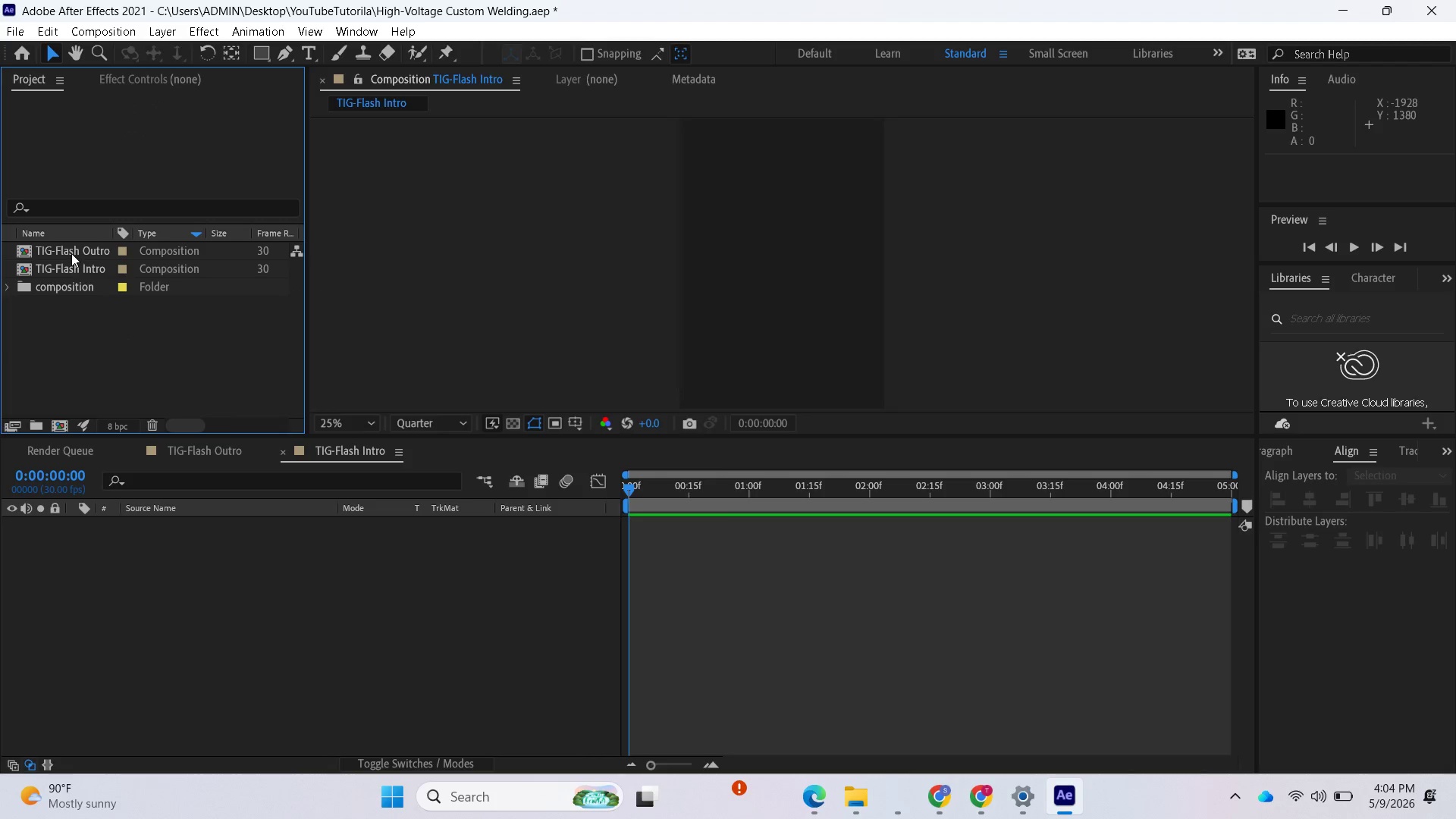 
left_click([71, 253])
 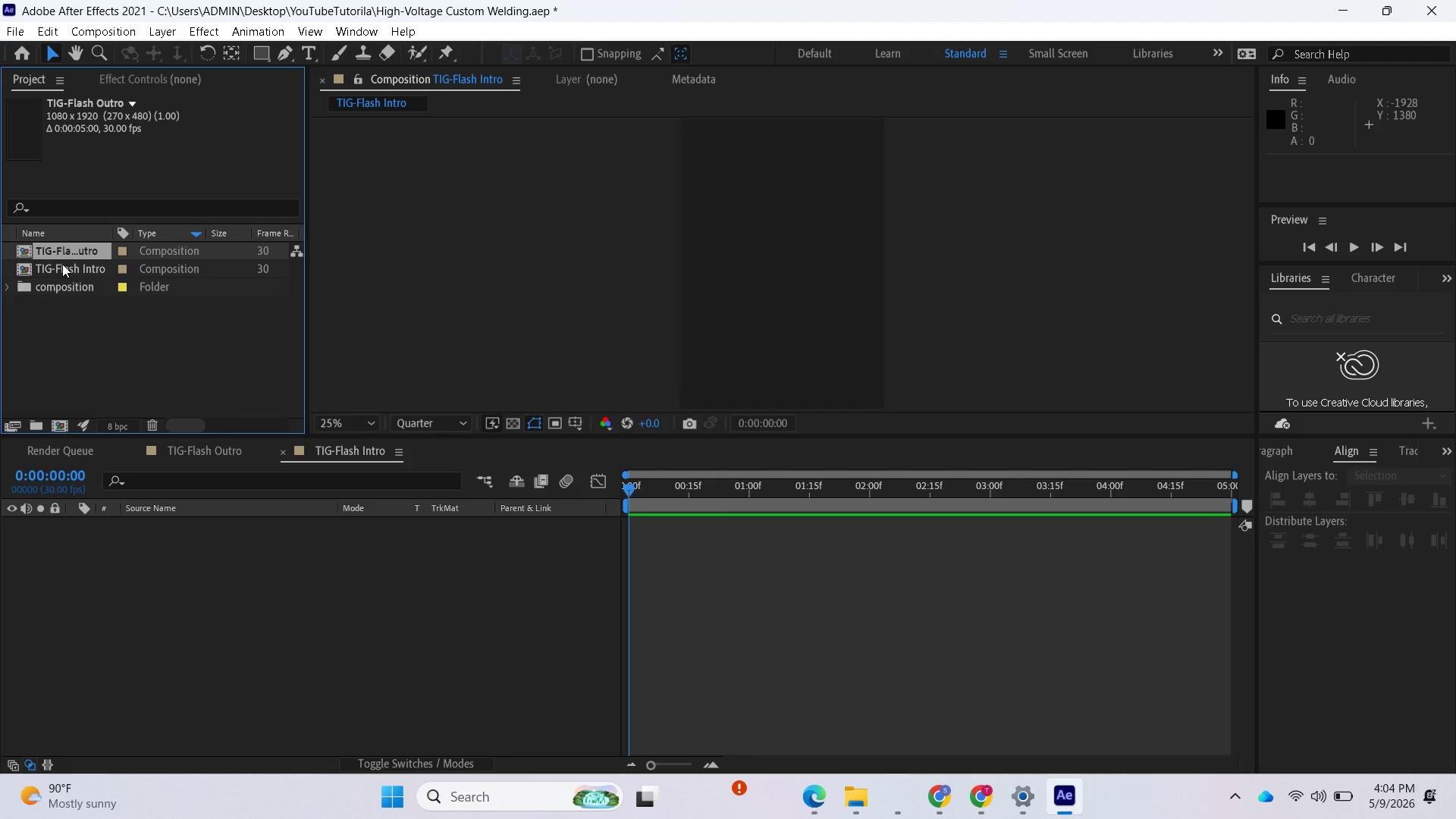 
hold_key(key=ShiftLeft, duration=0.53)
left_click_drag(start_coordinate=[62, 264], to_coordinate=[61, 286])
 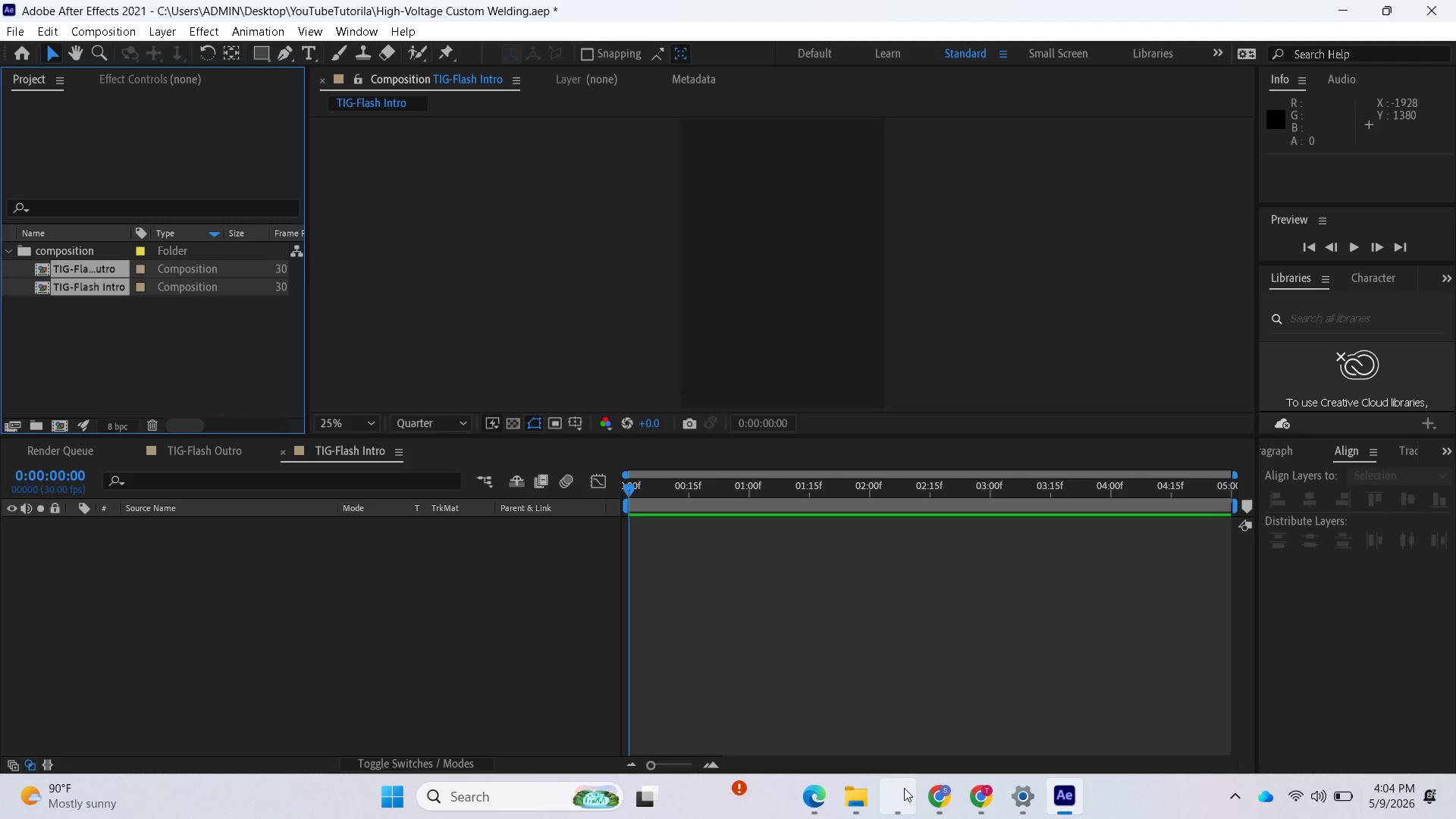 
left_click([904, 788])